 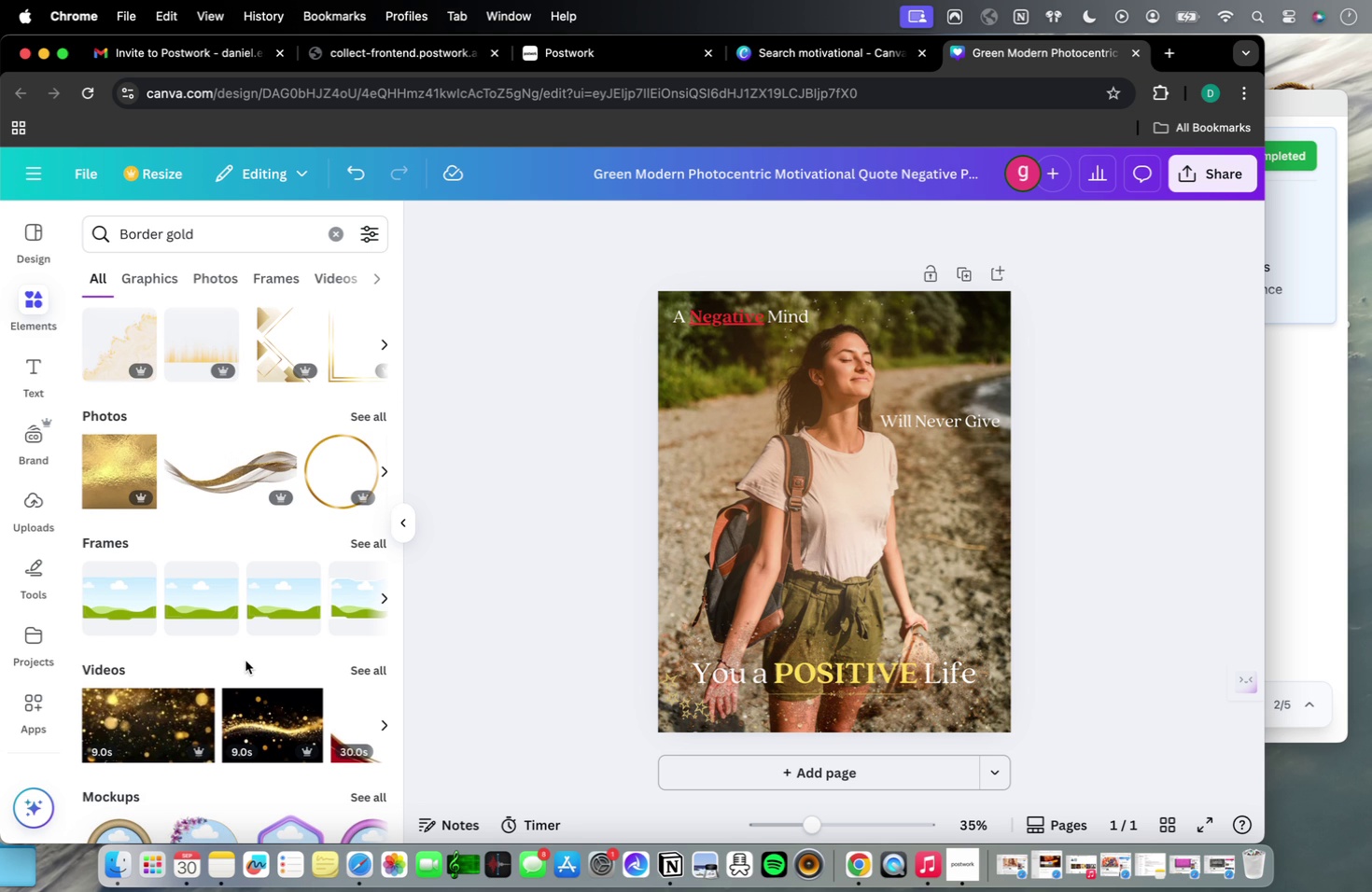 
type(crown)
 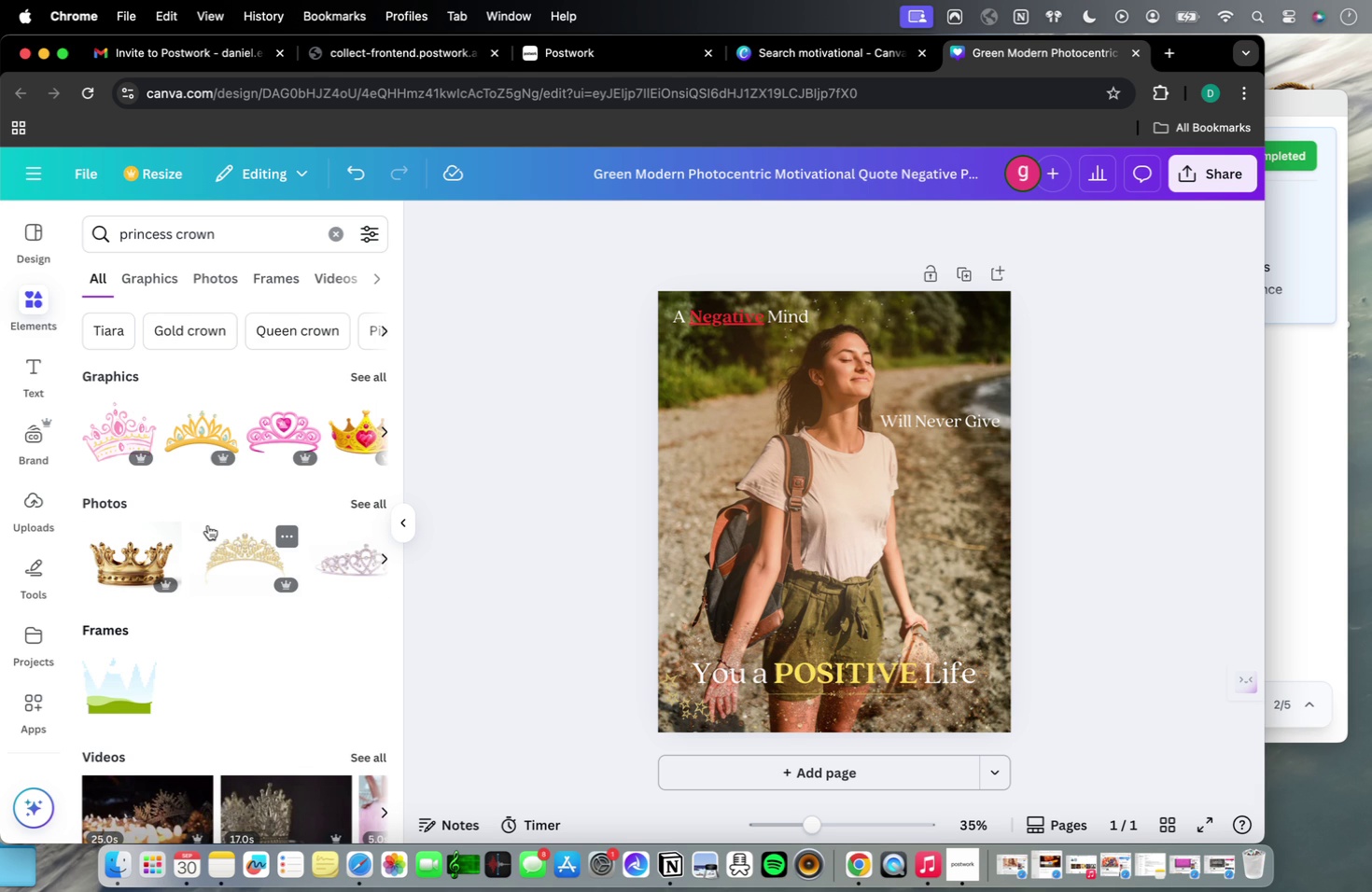 
wait(20.98)
 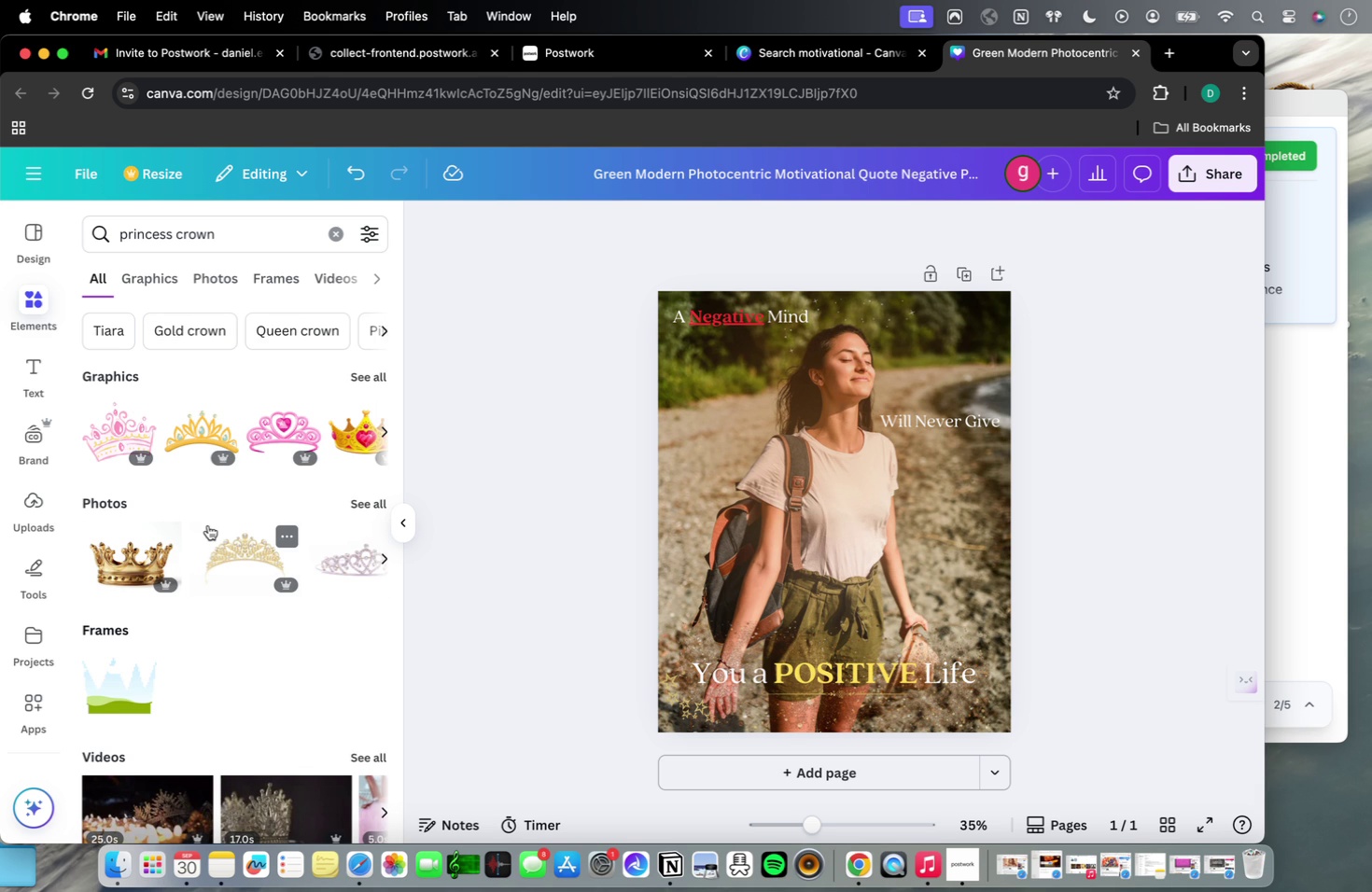 
left_click([385, 432])
 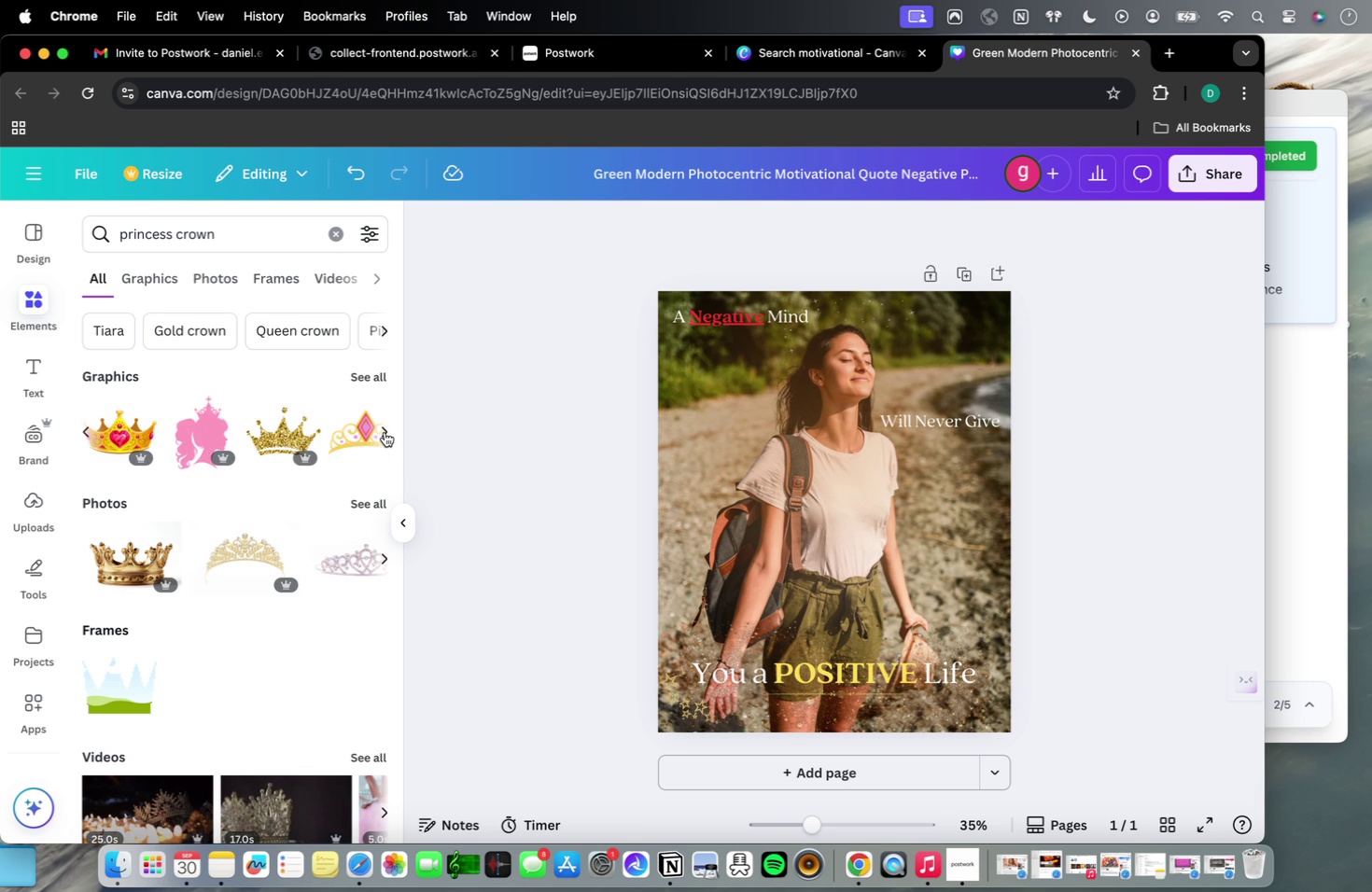 
left_click([385, 432])
 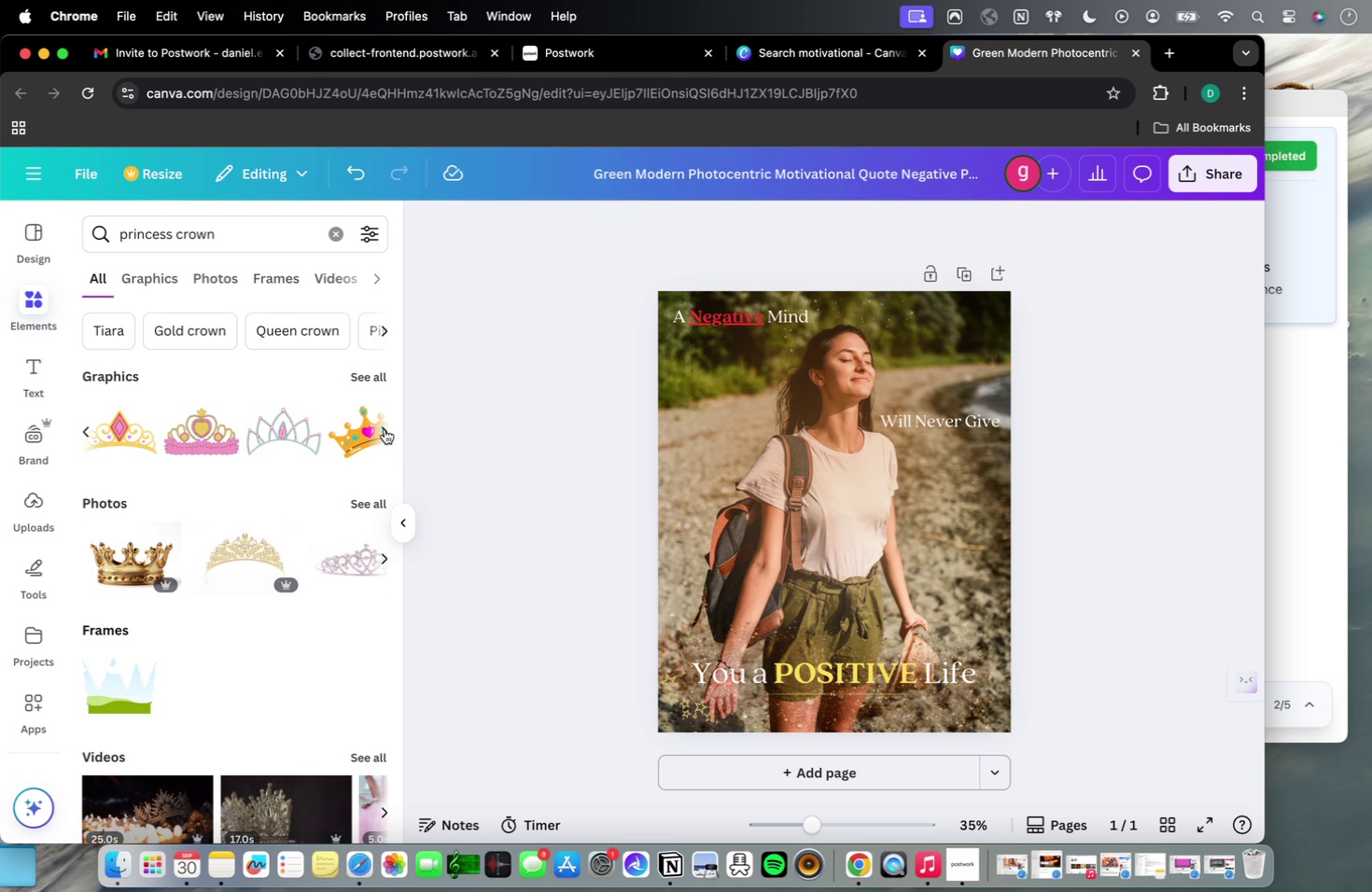 
mouse_move([307, 284])
 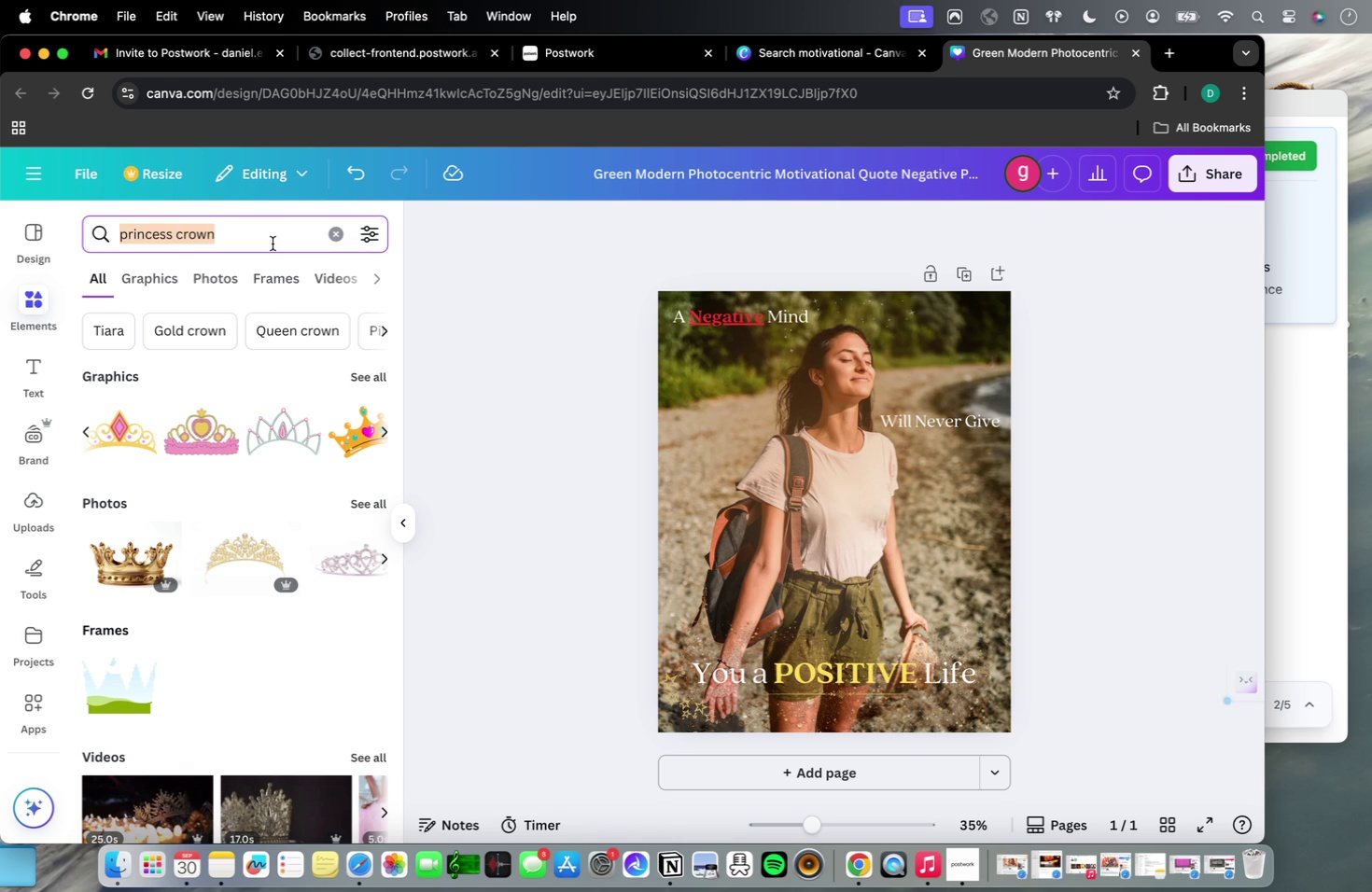 
type(mind)
 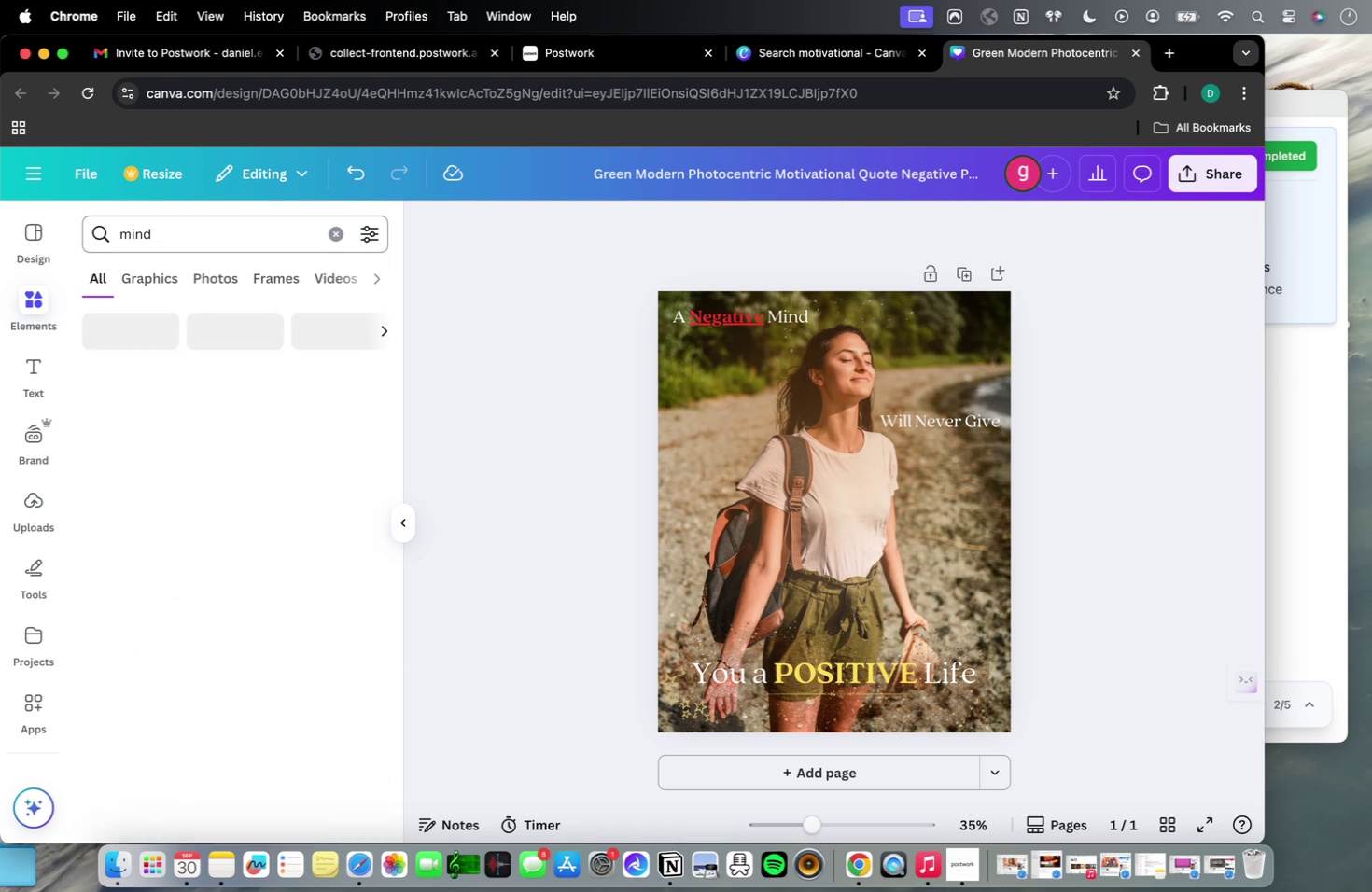 
key(Enter)
 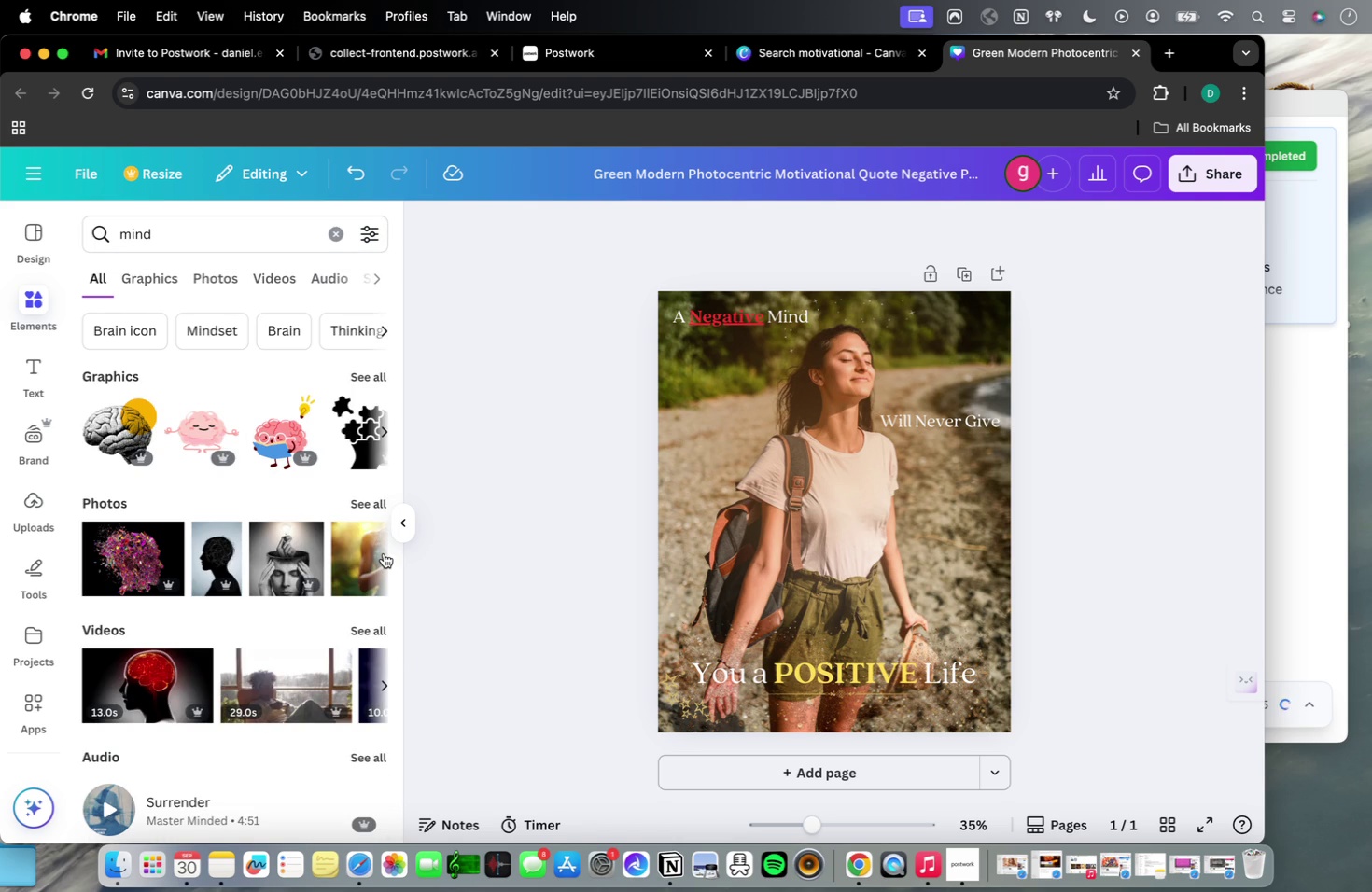 
left_click([383, 552])
 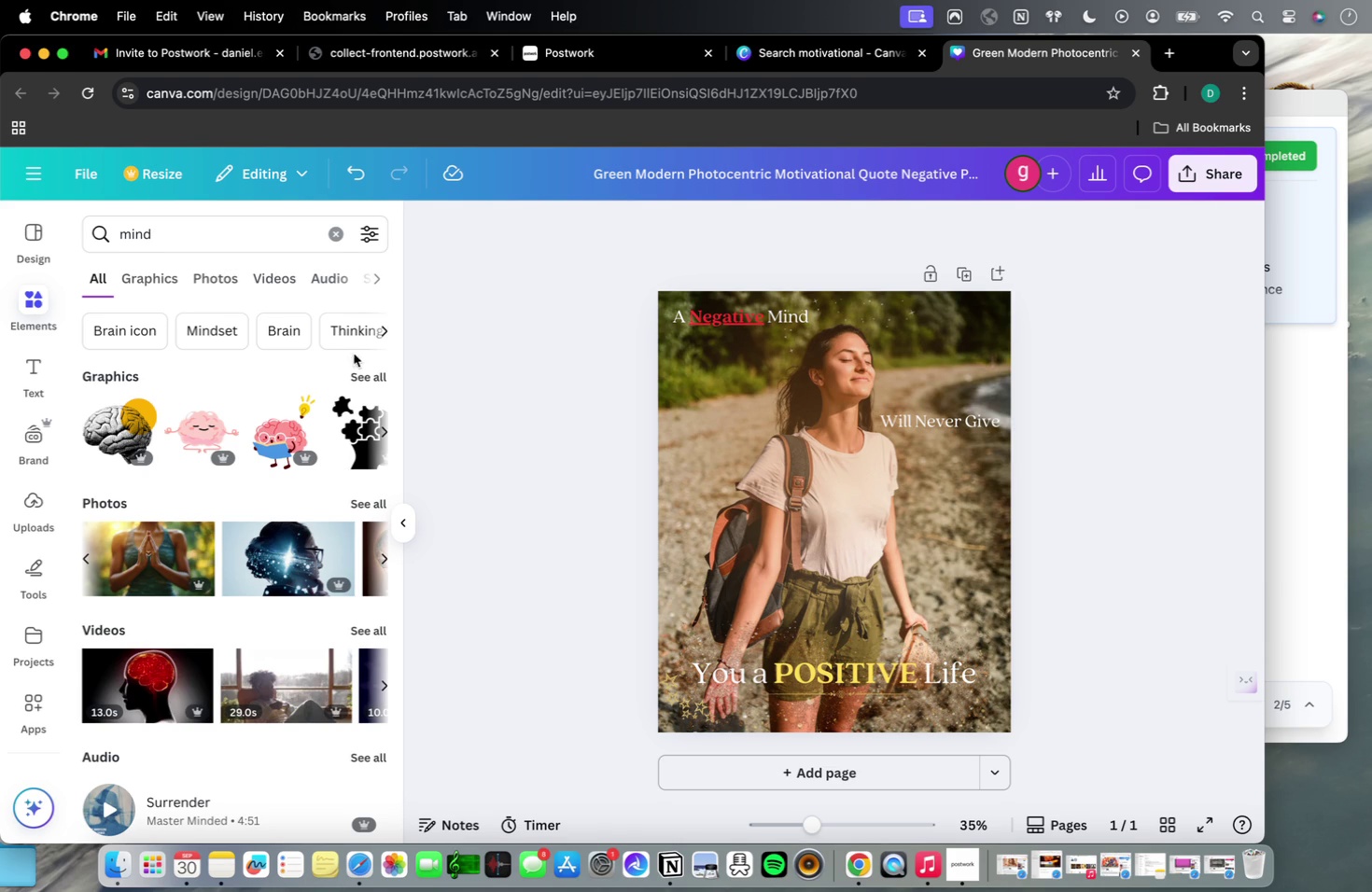 
wait(6.38)
 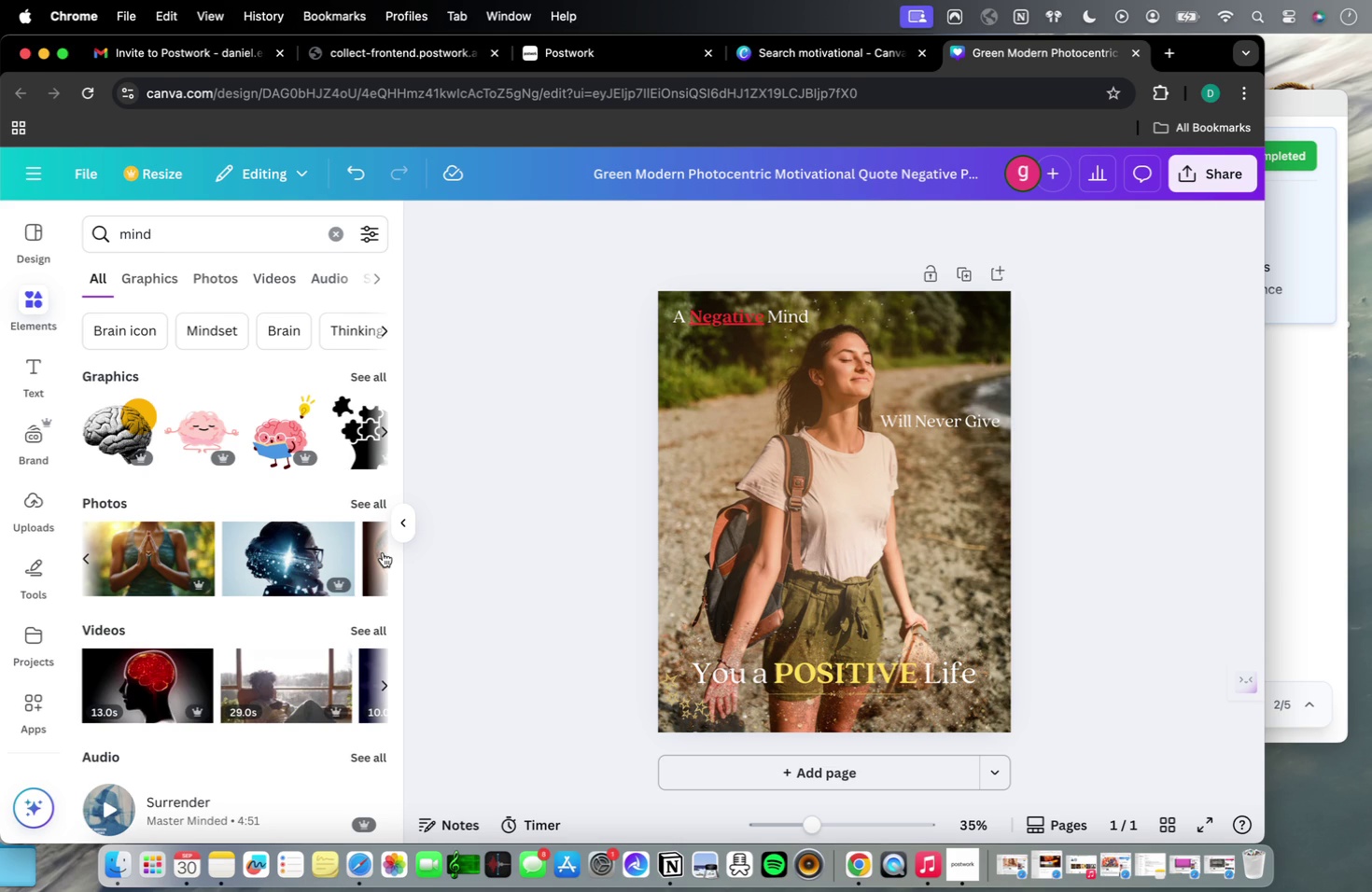 
type(heart)
 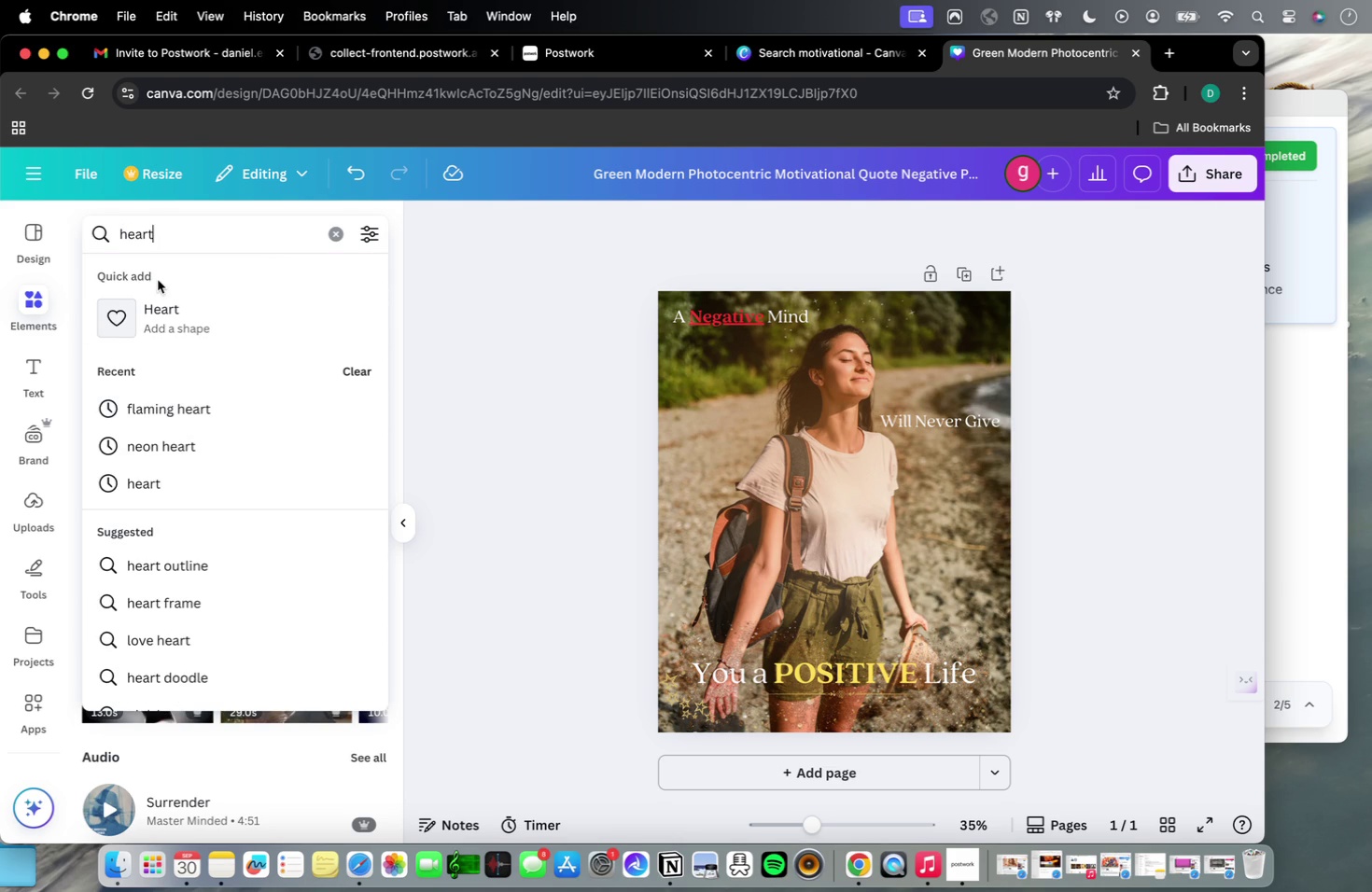 
left_click([187, 409])
 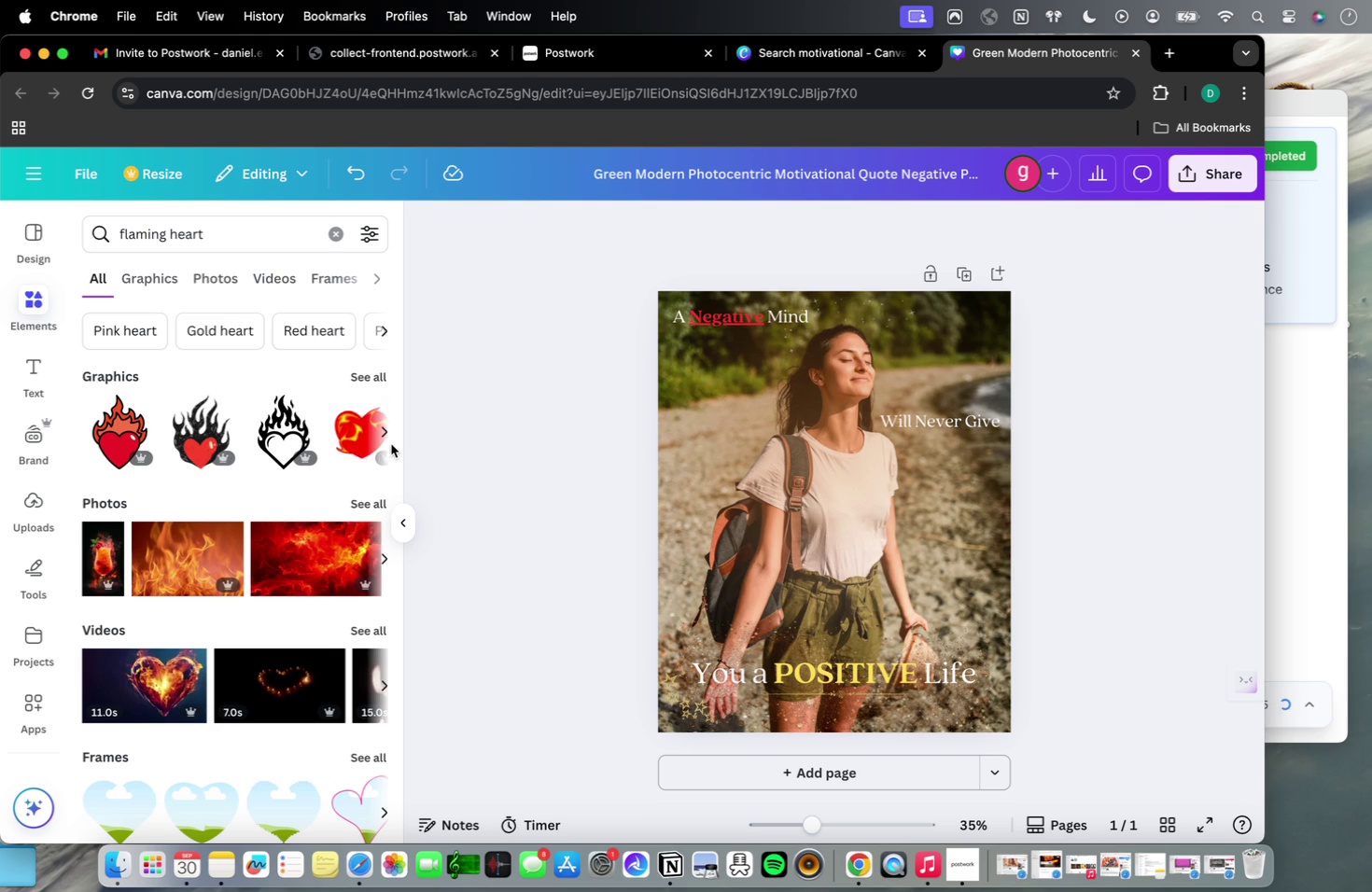 
left_click([387, 433])
 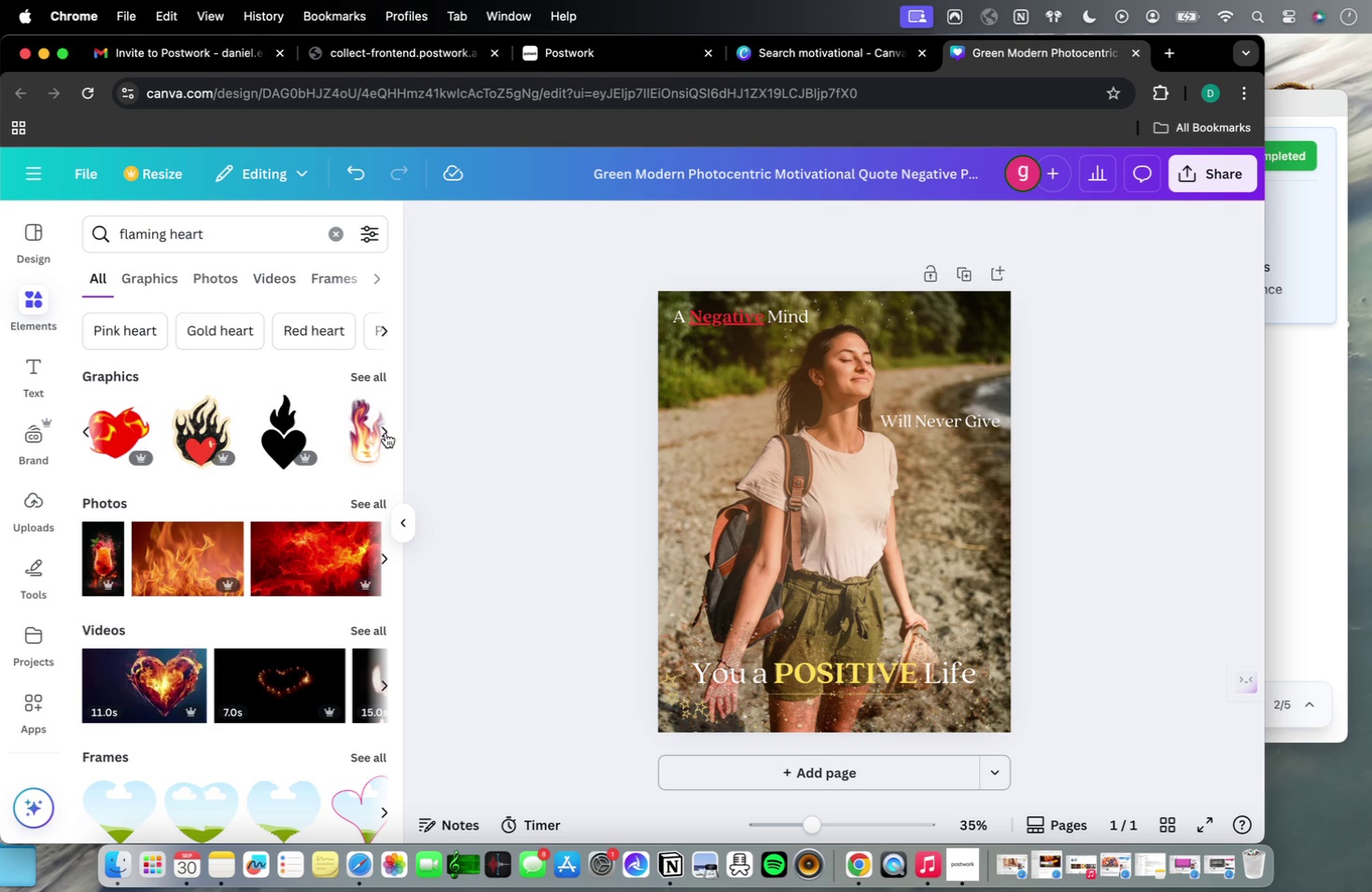 
left_click([385, 433])
 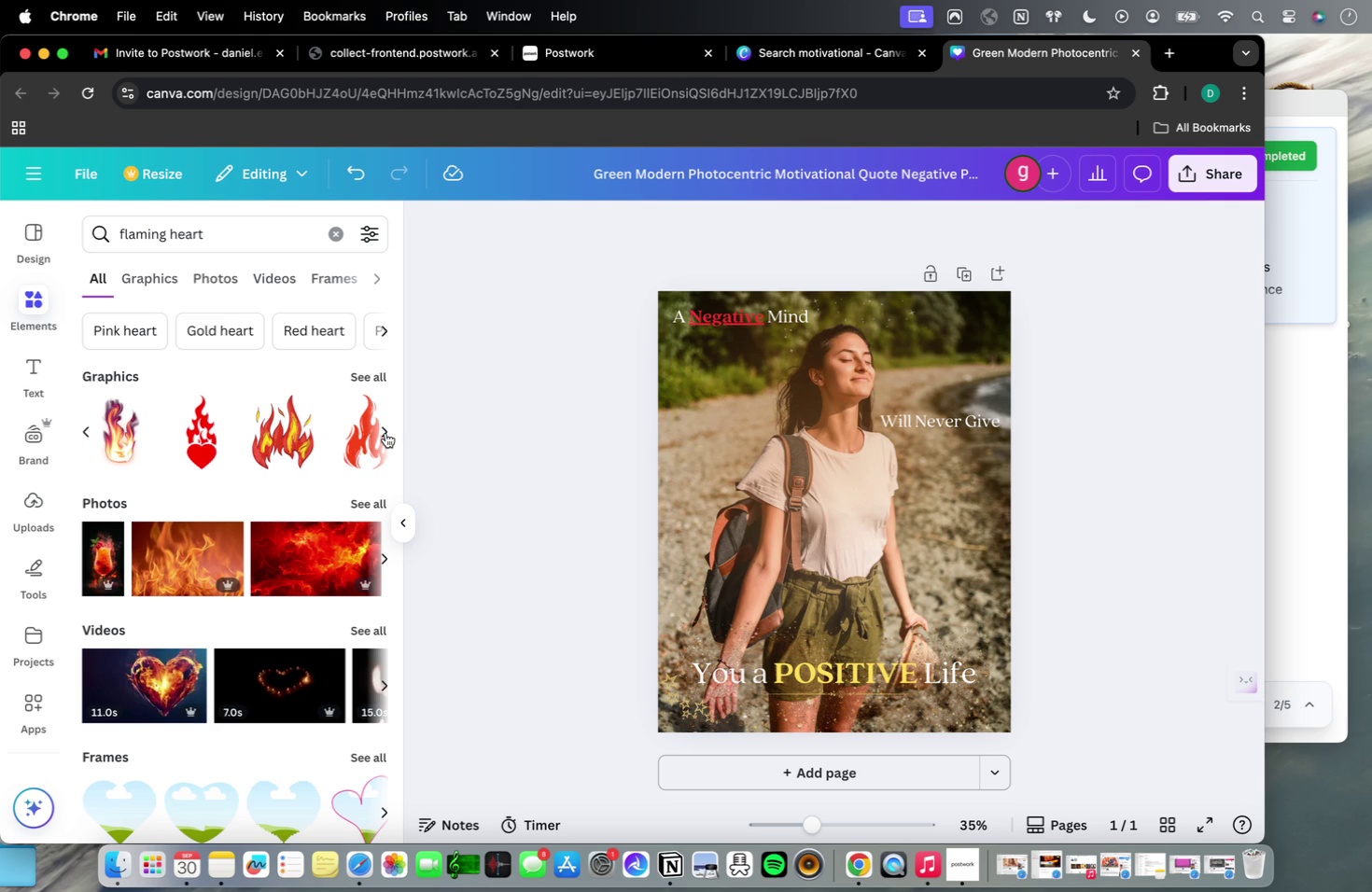 
left_click([385, 433])
 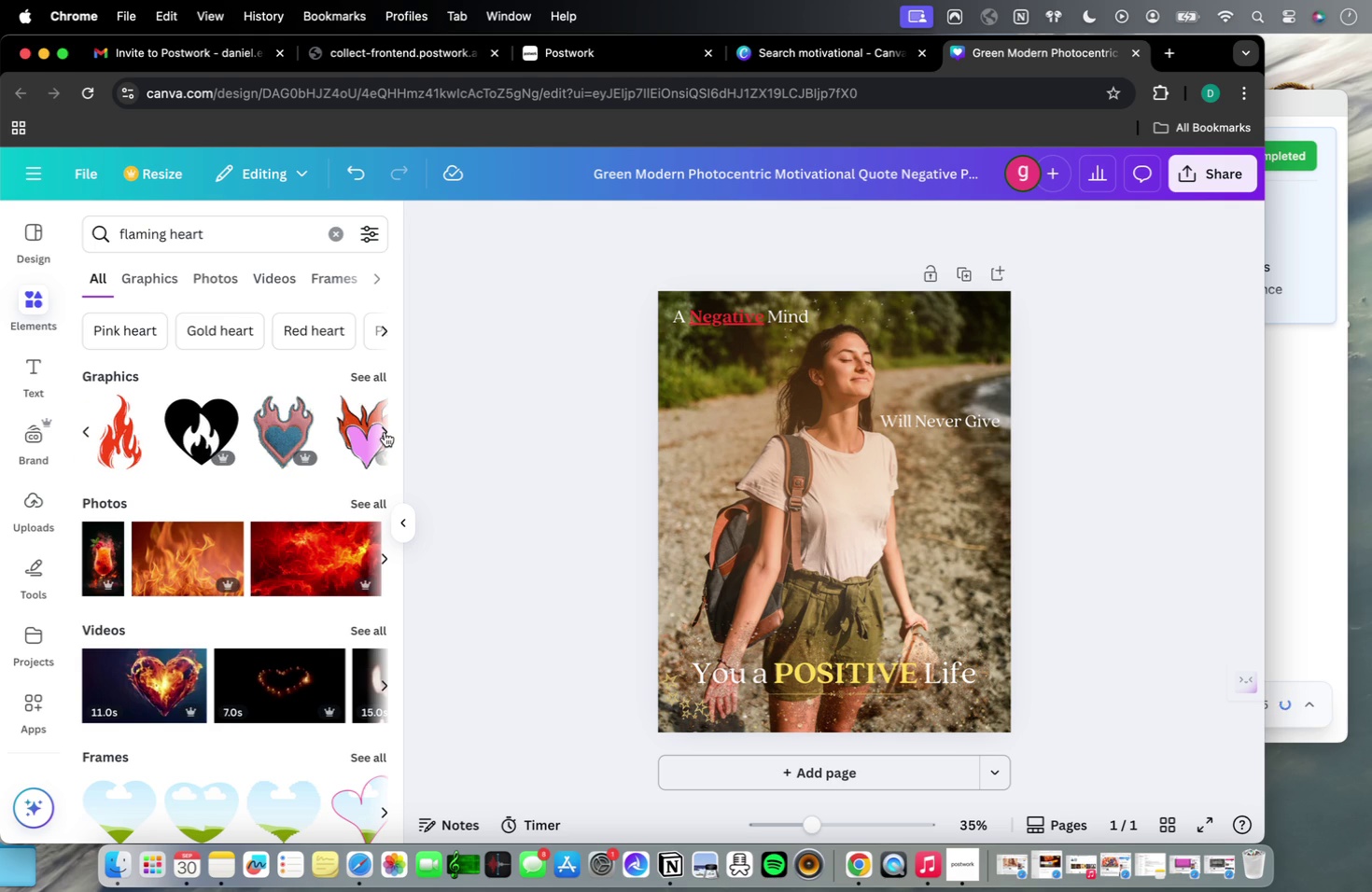 
left_click([384, 432])
 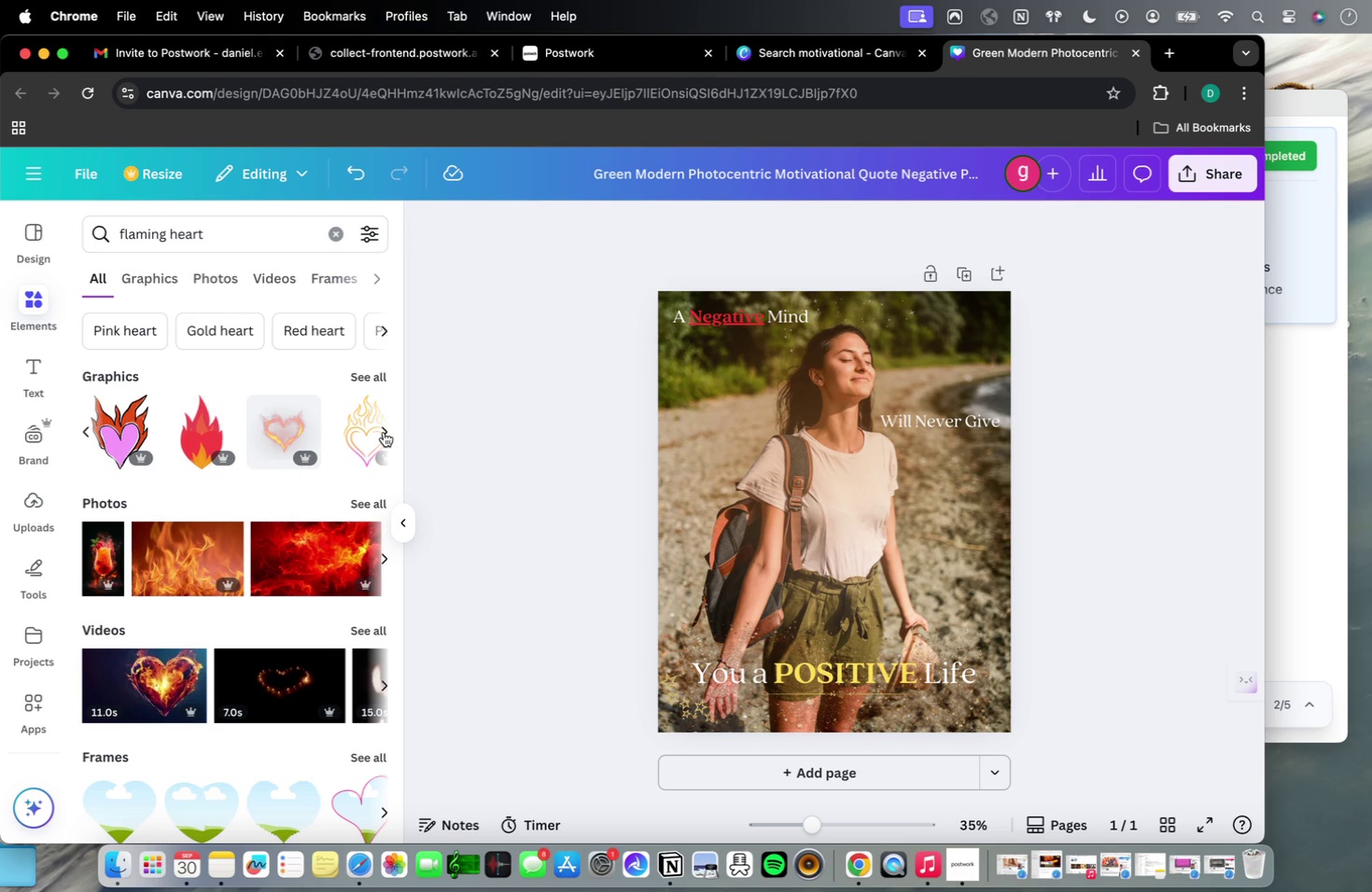 
left_click([384, 432])
 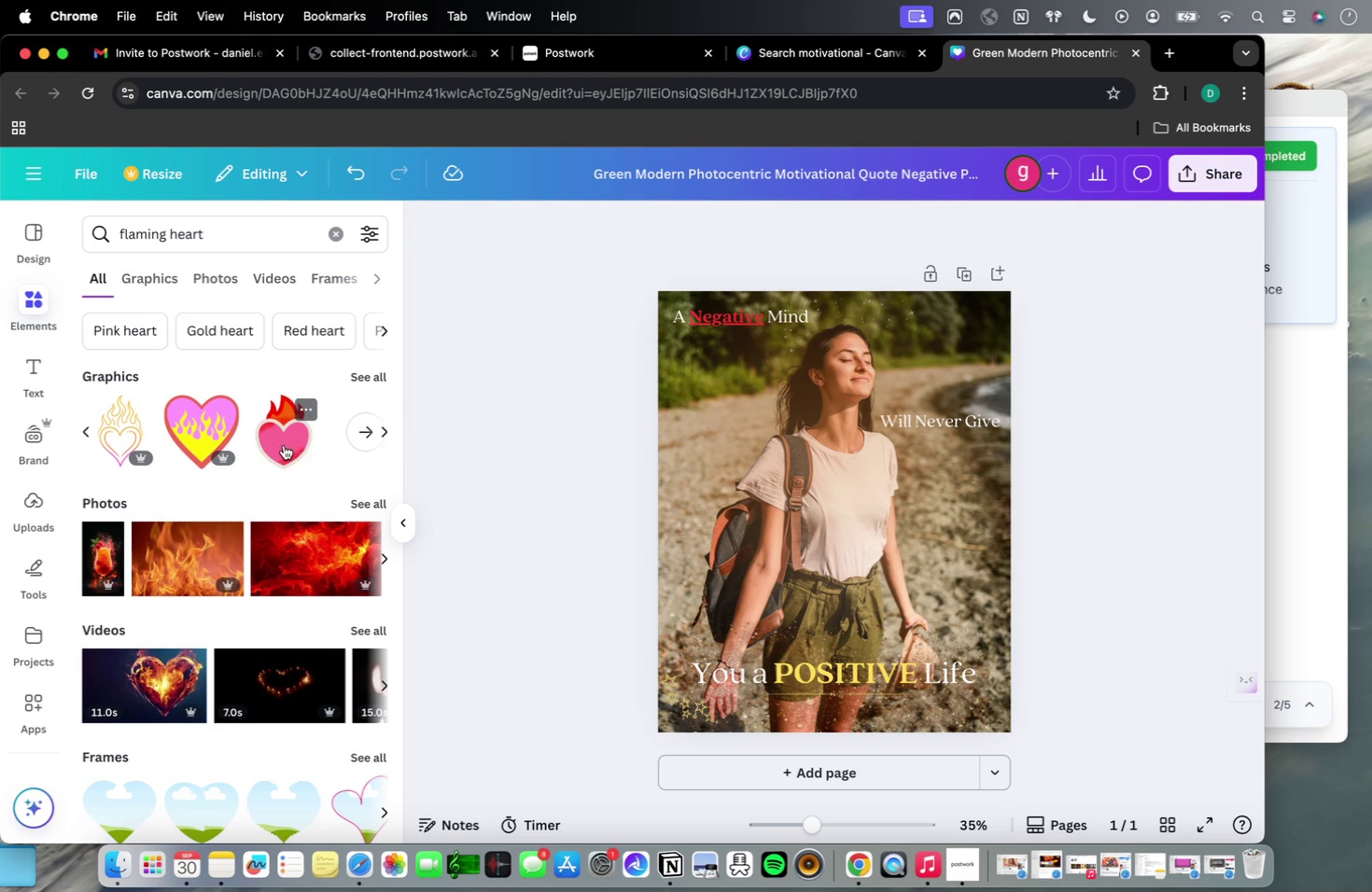 
scroll: coordinate [148, 569], scroll_direction: down, amount: 35.0
 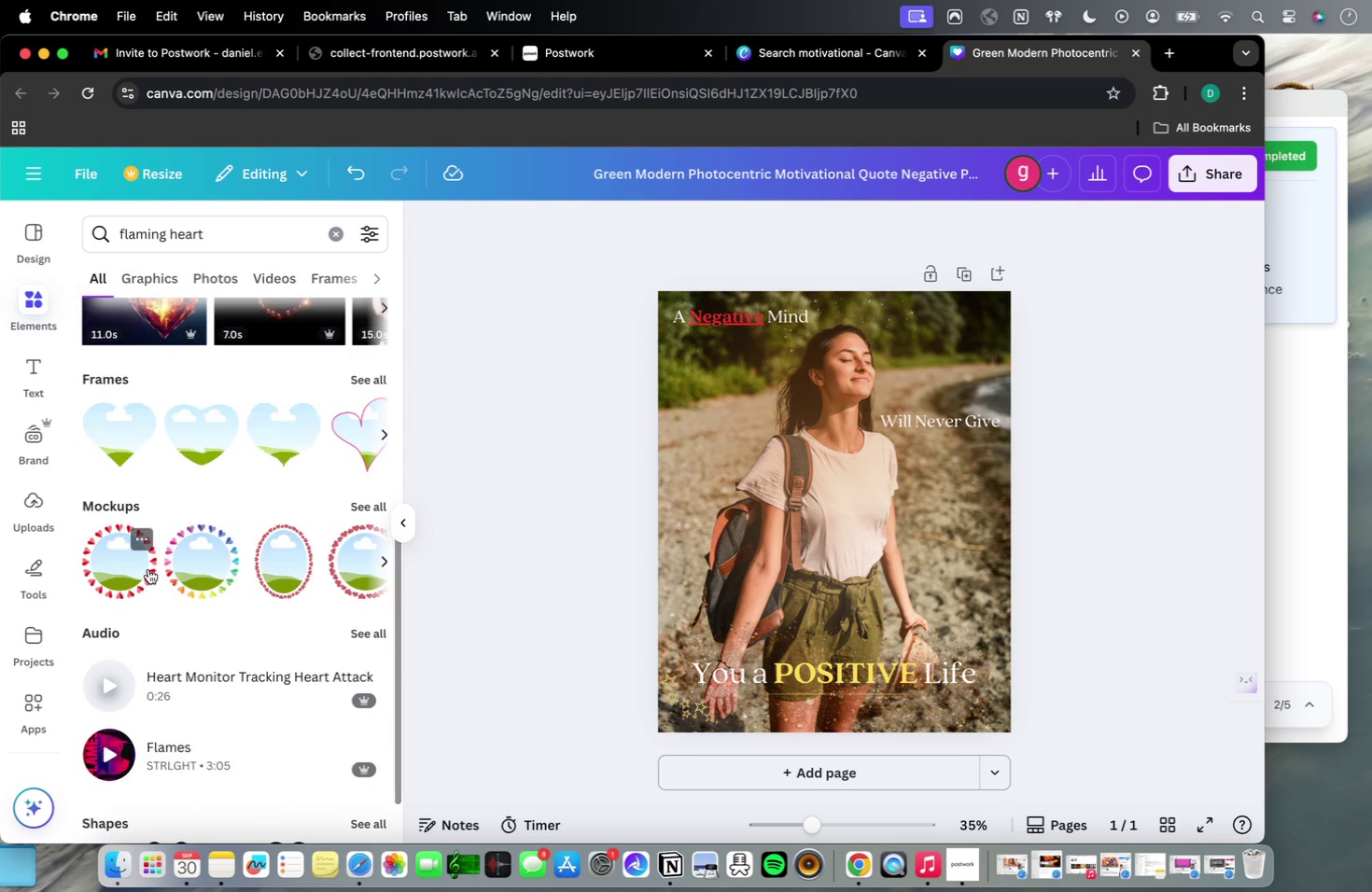 
scroll: coordinate [148, 569], scroll_direction: up, amount: 51.0
 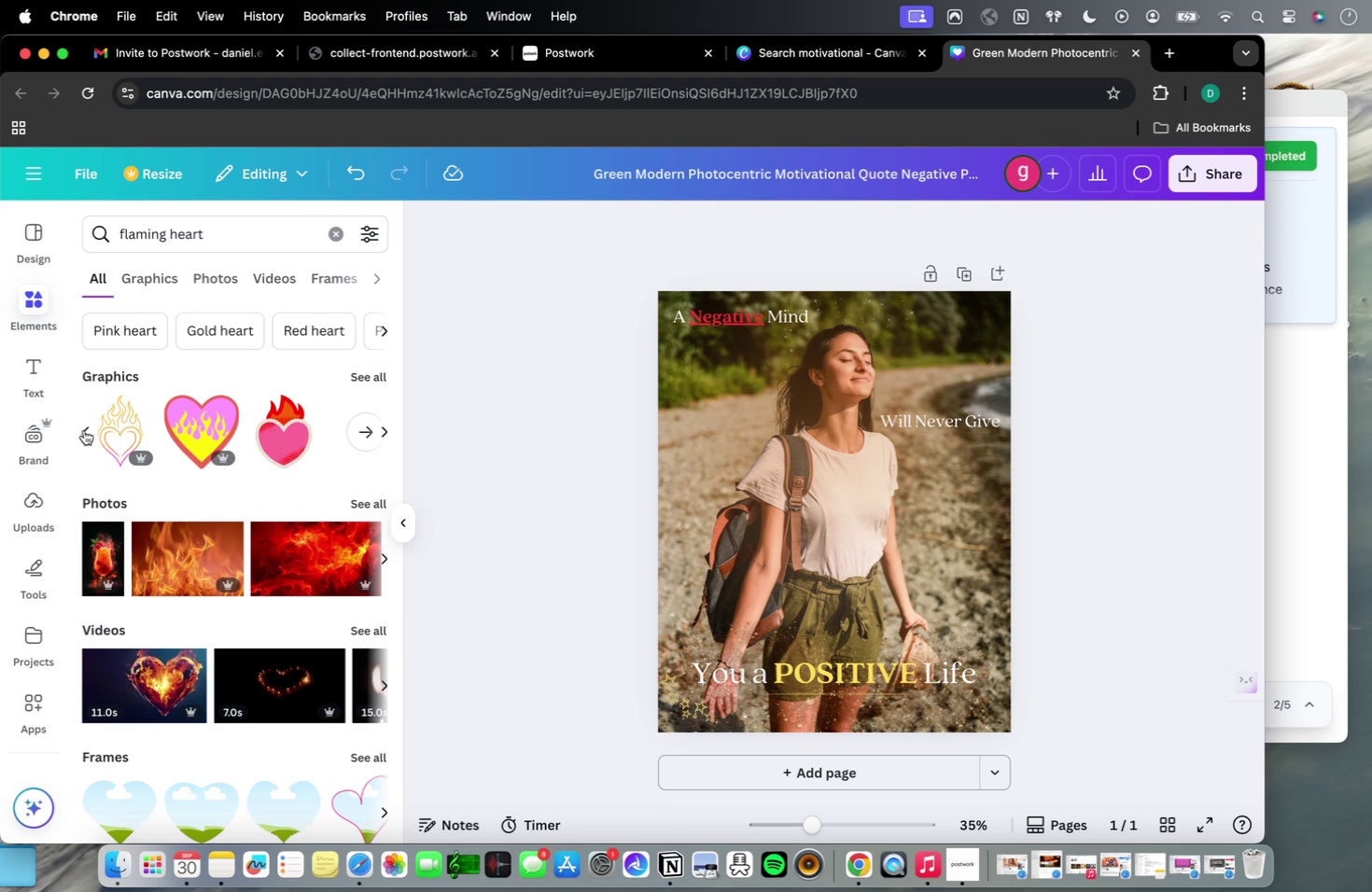 
left_click([84, 430])
 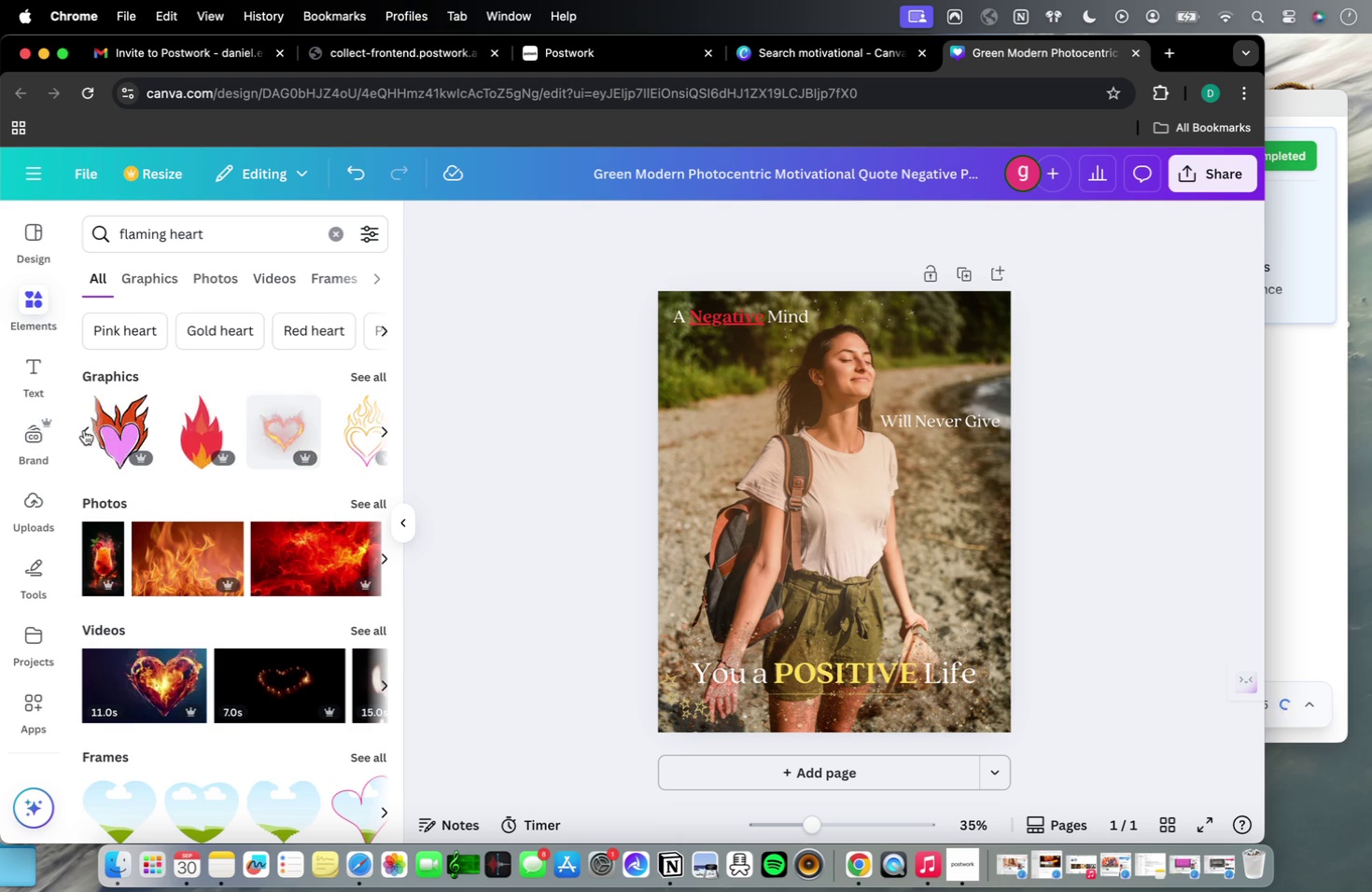 
double_click([84, 430])
 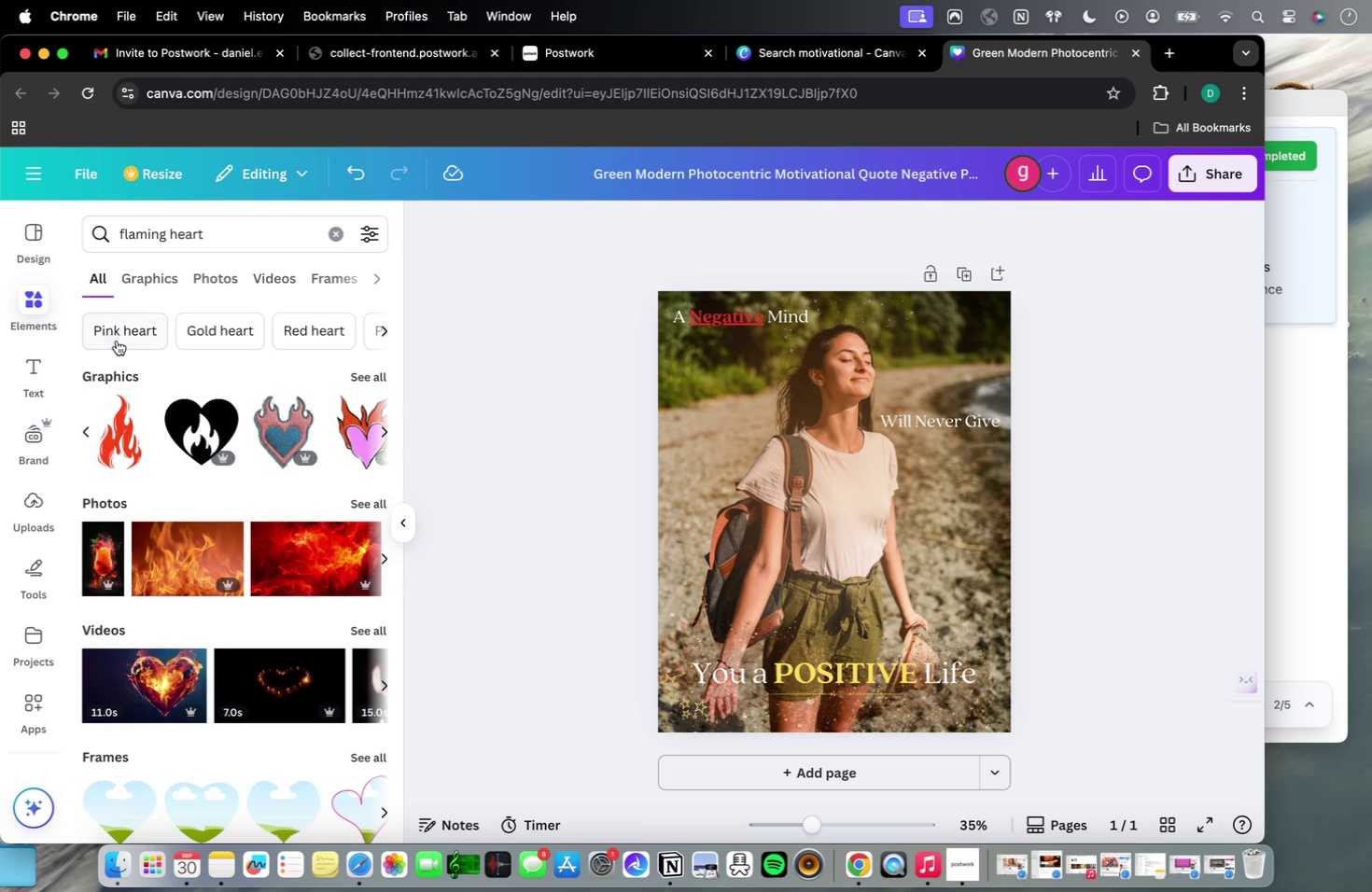 
left_click([117, 341])
 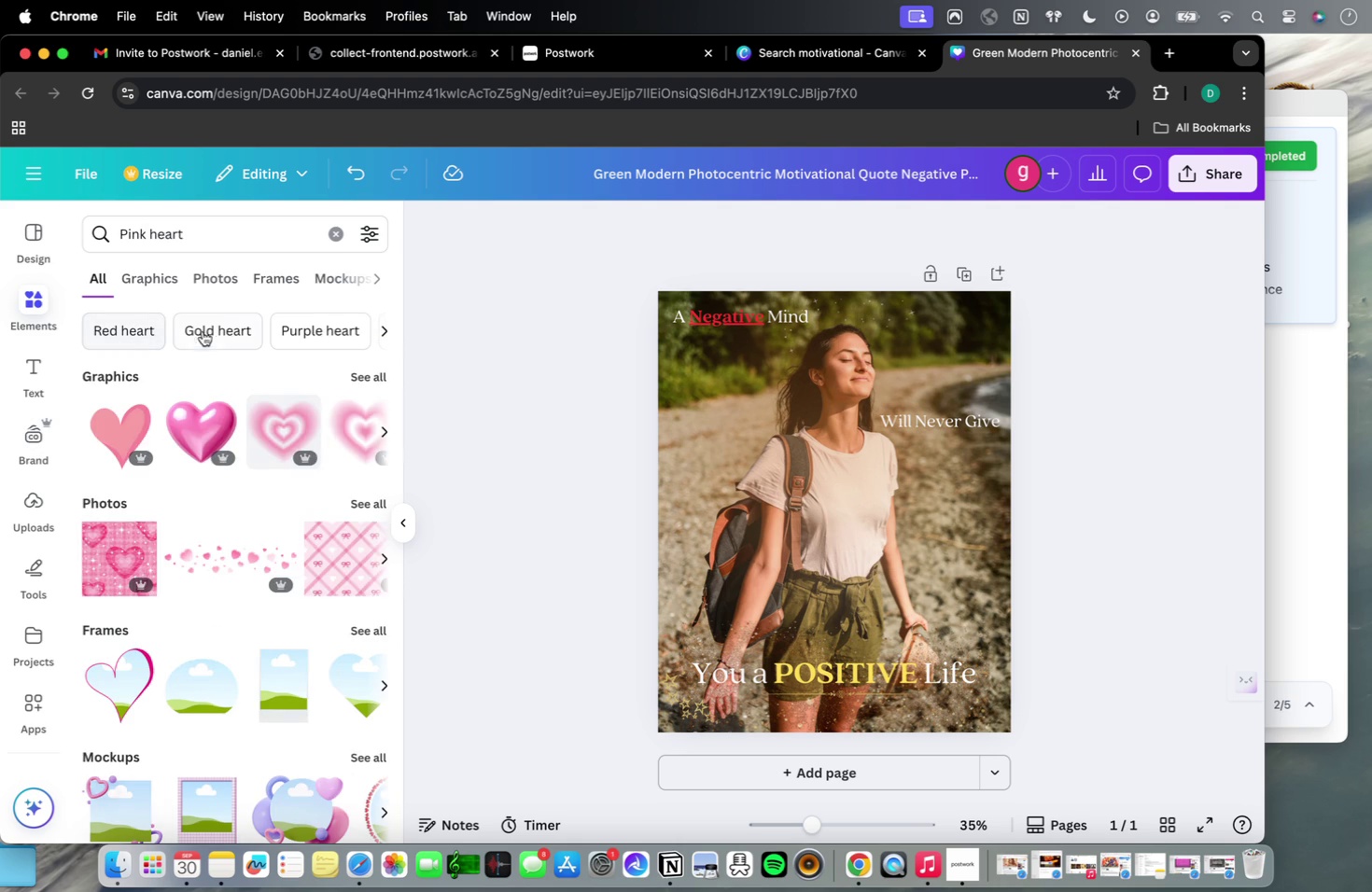 
left_click([217, 330])
 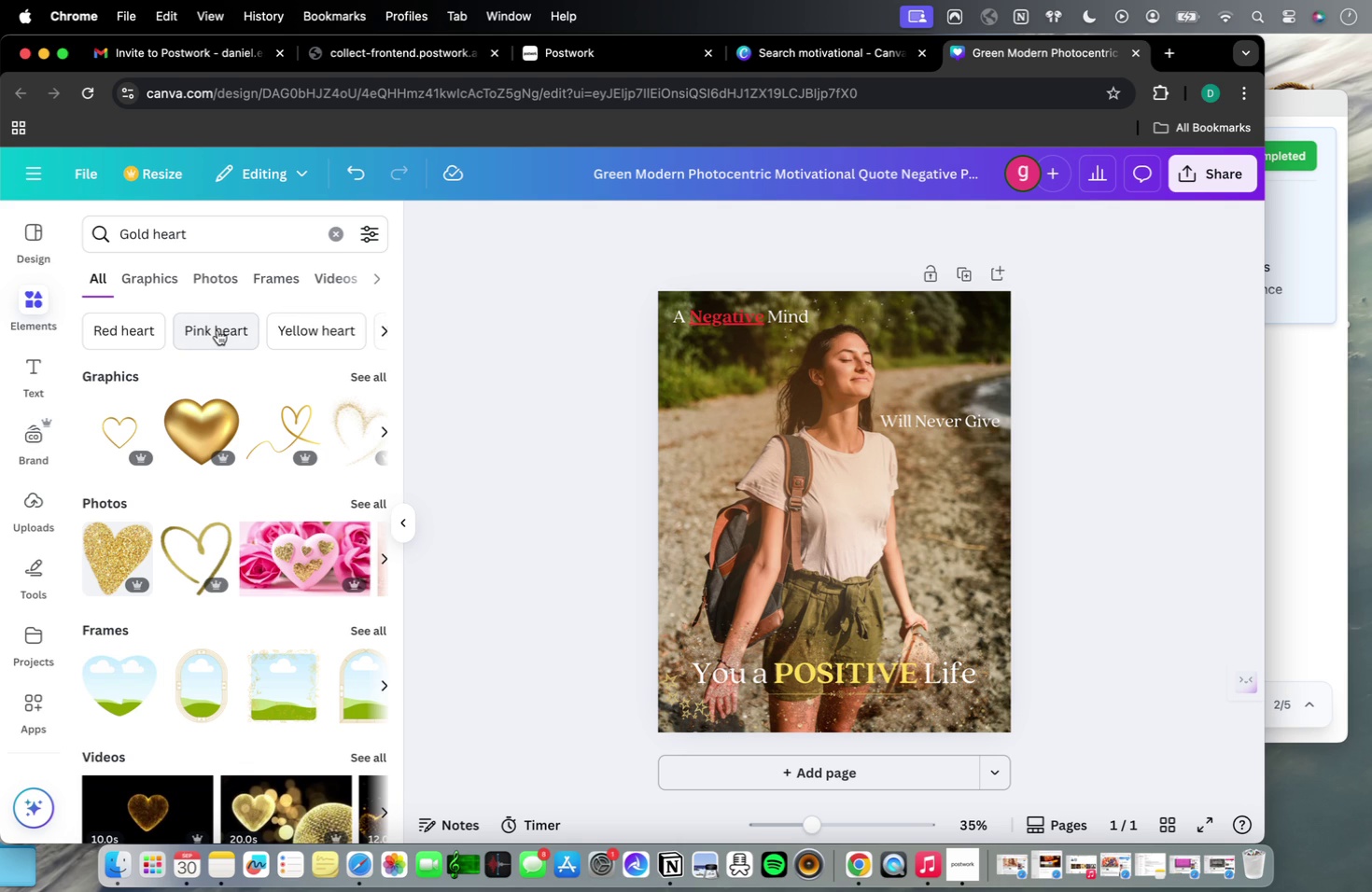 
left_click([121, 339])
 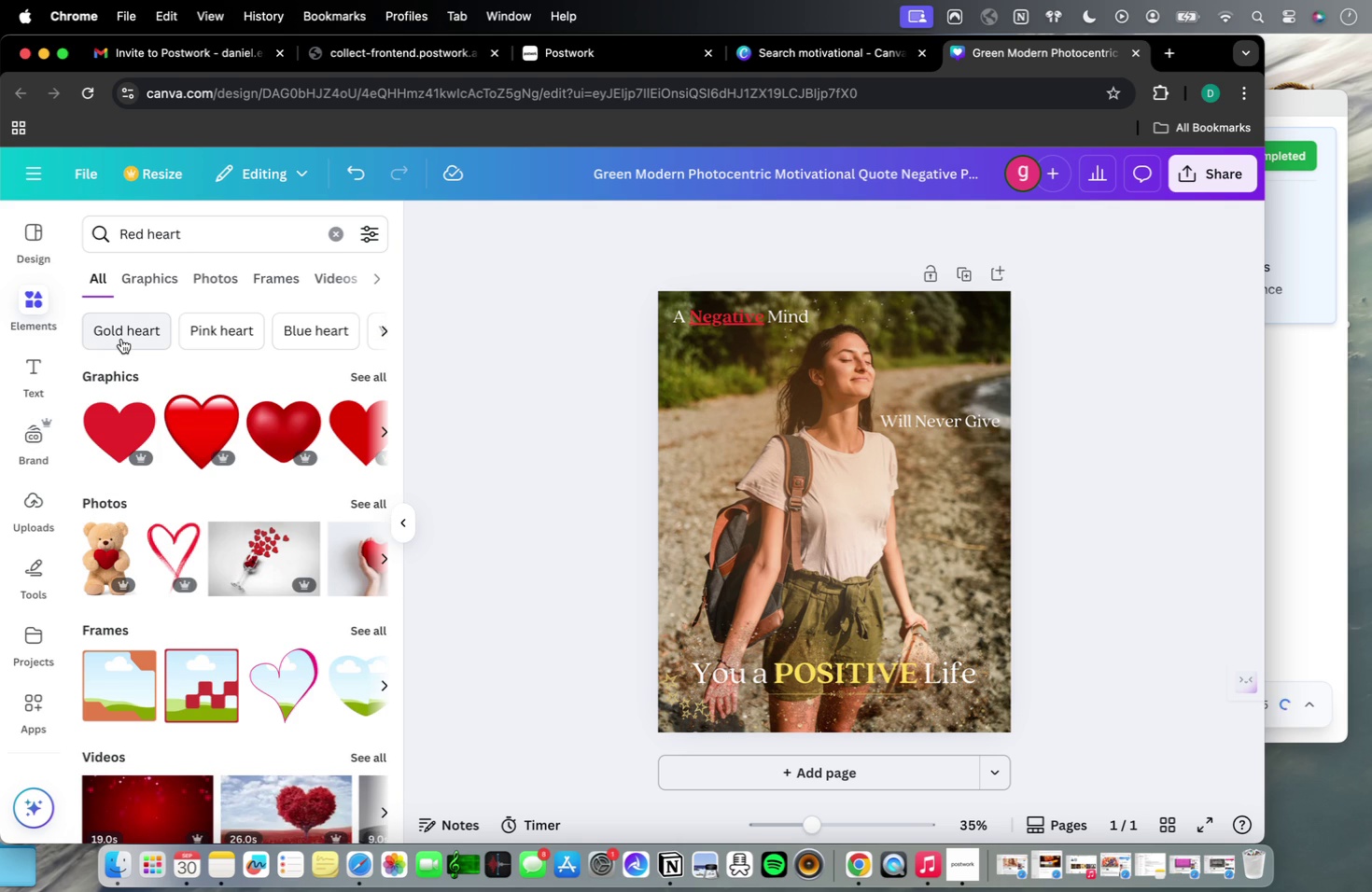 
mouse_move([126, 437])
 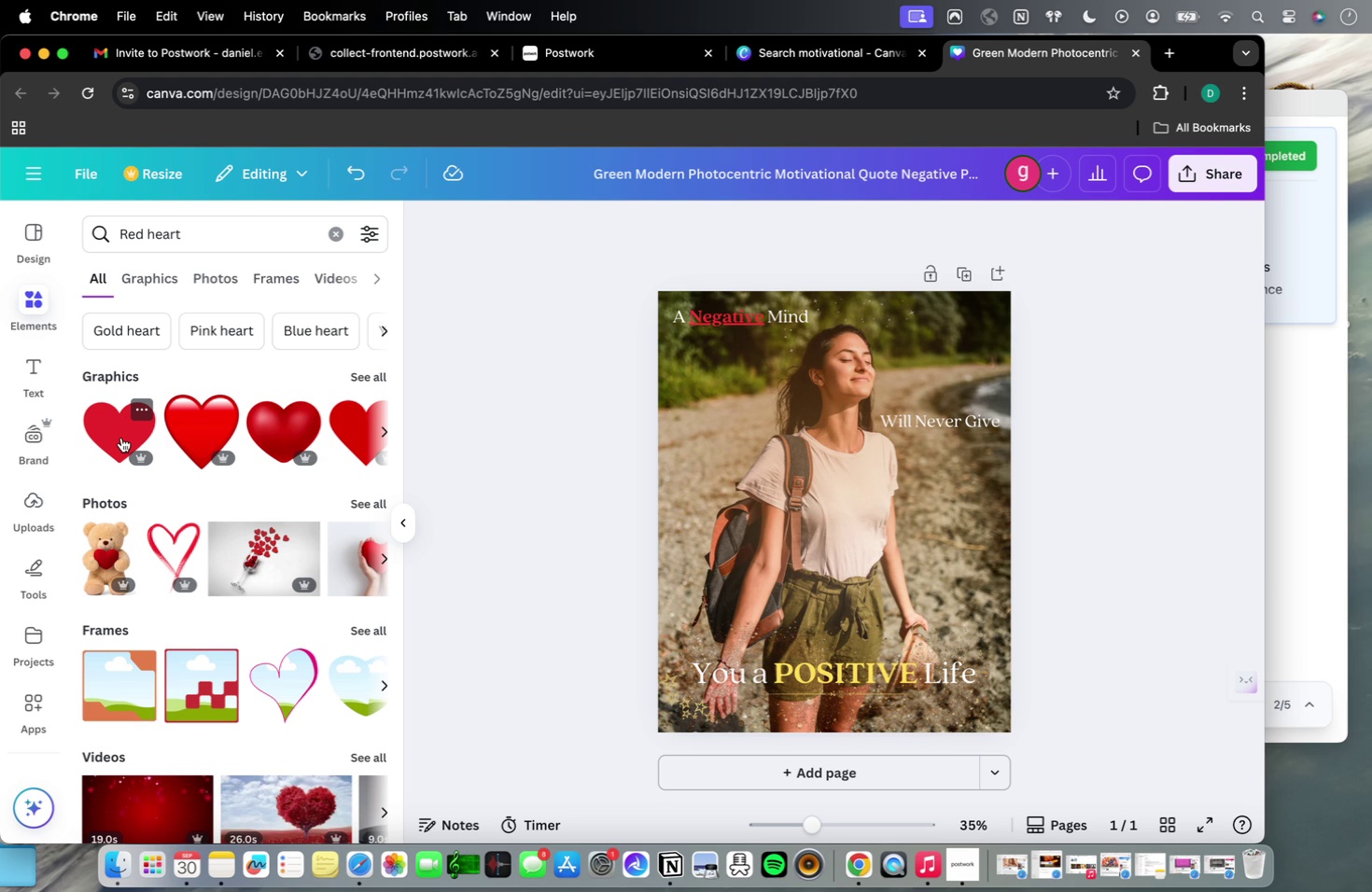 
left_click([121, 438])